 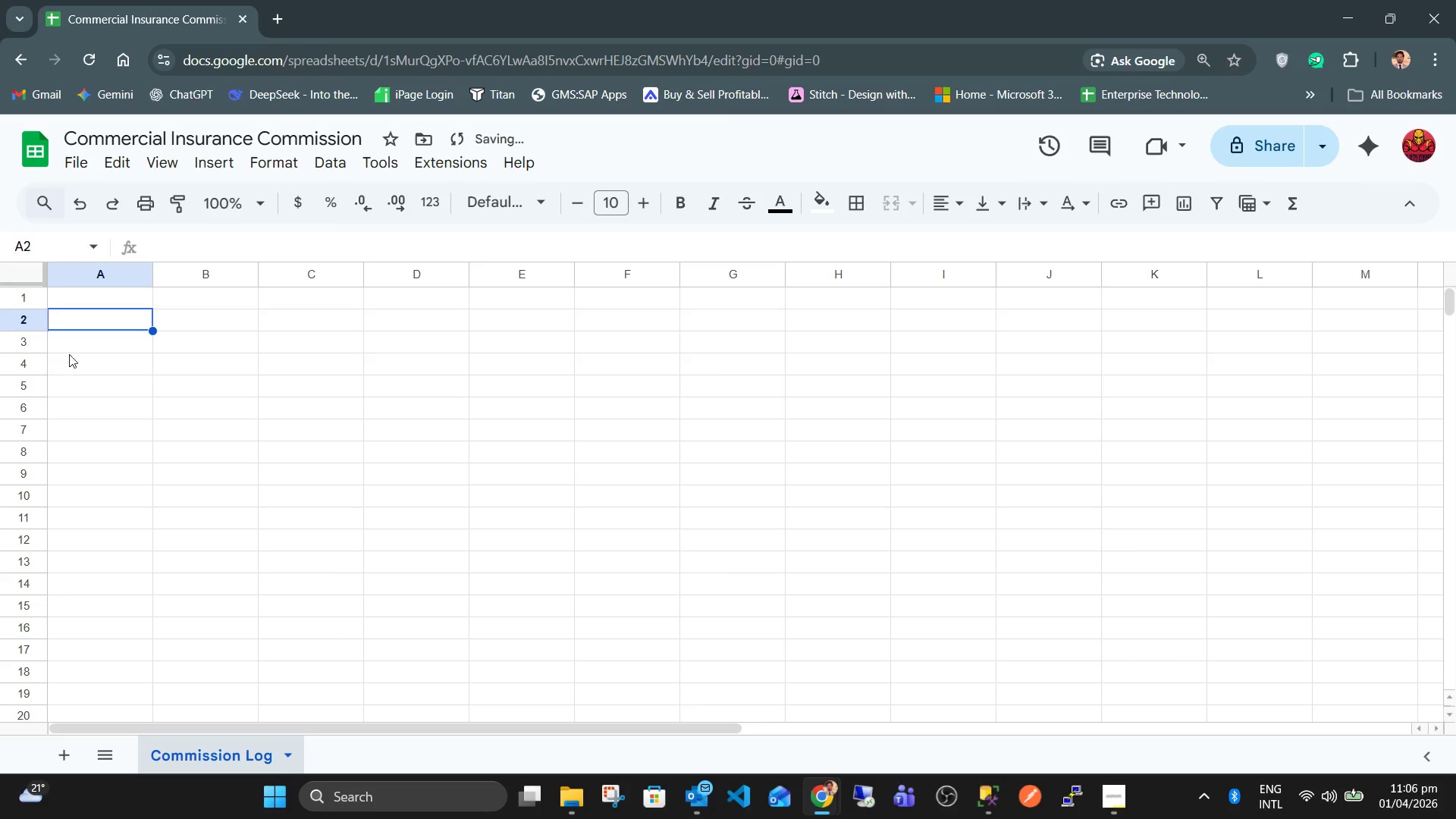 
double_click([80, 387])
 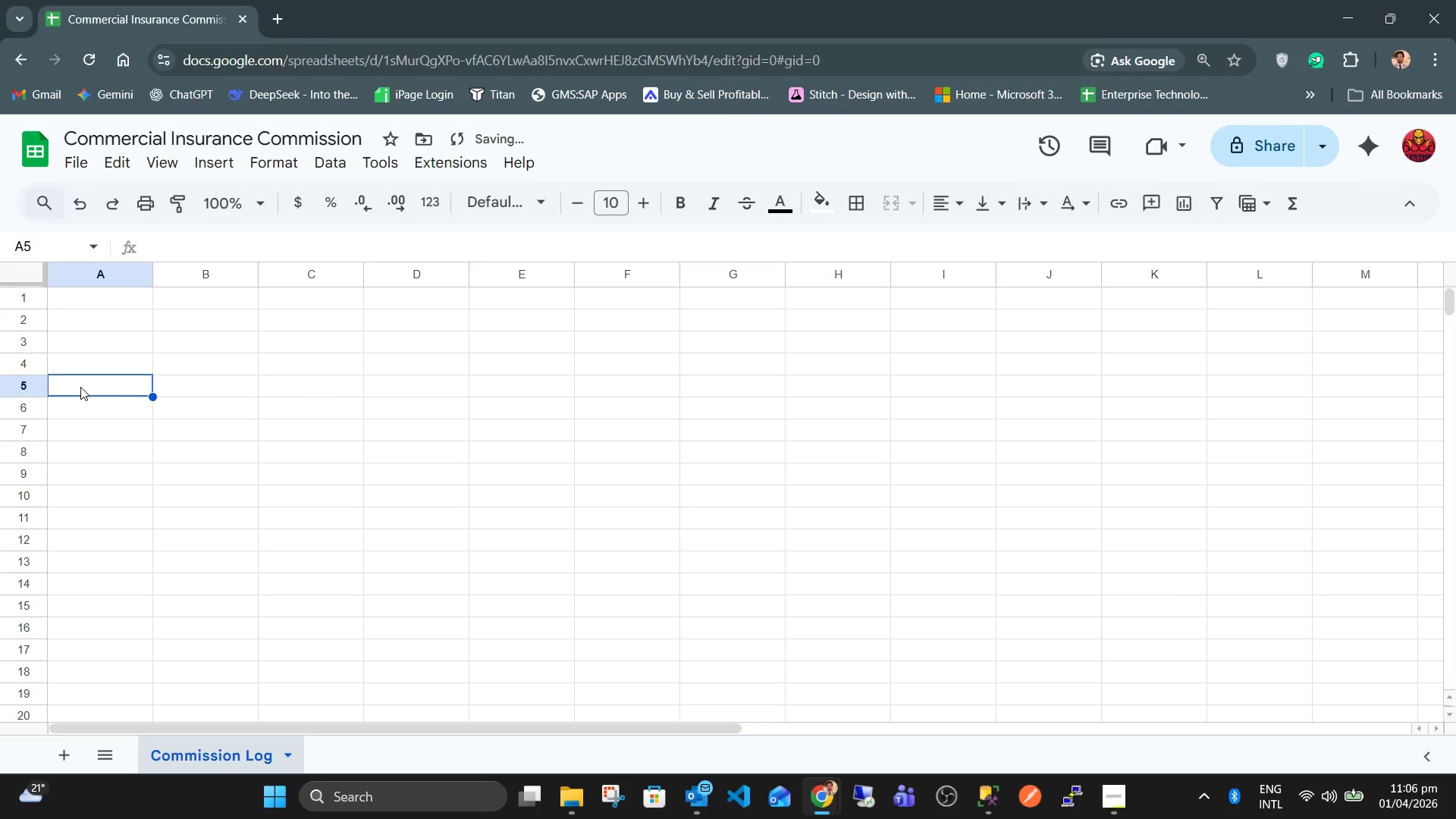 
key(Control+ControlLeft)
 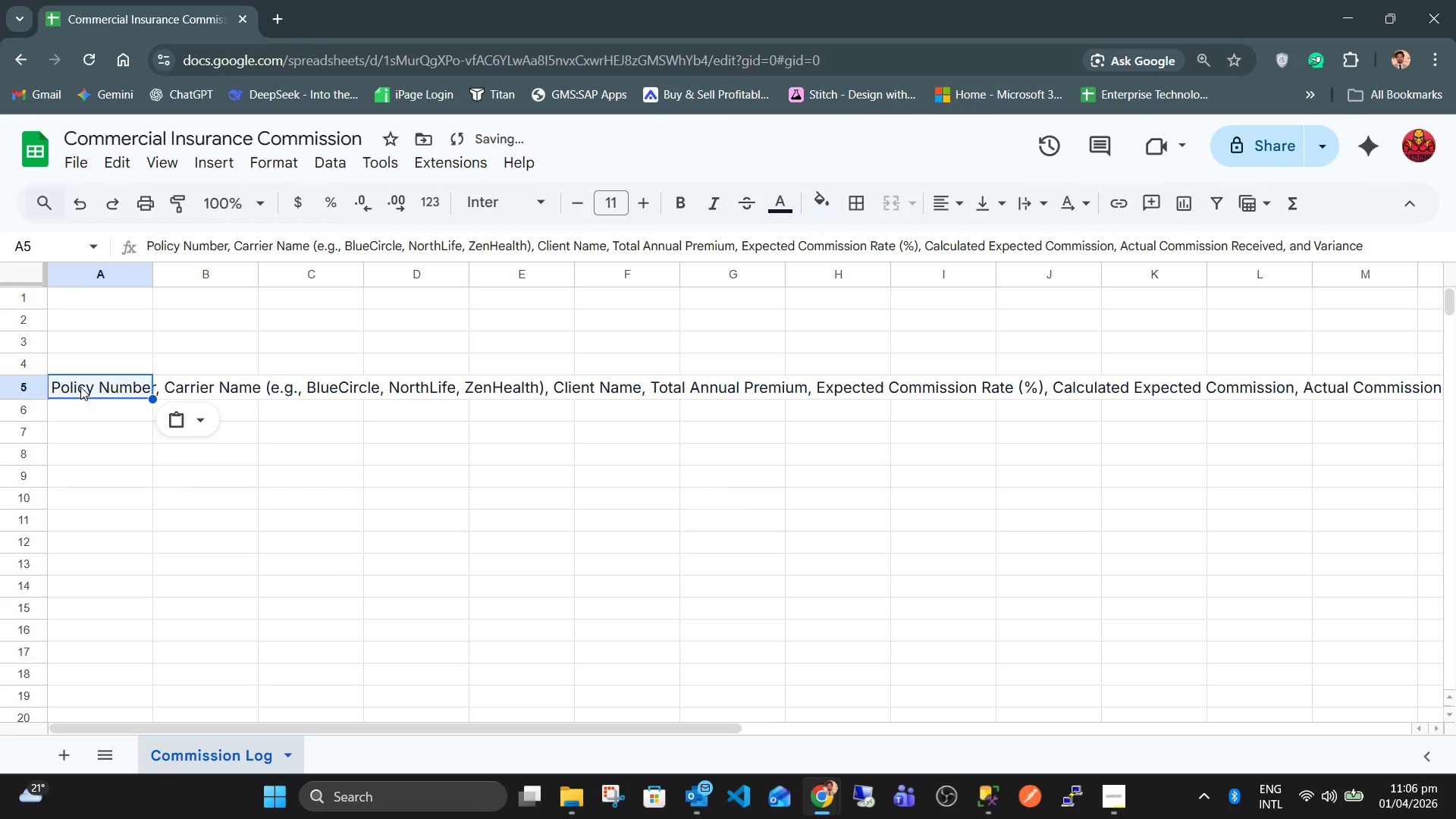 
key(Control+V)
 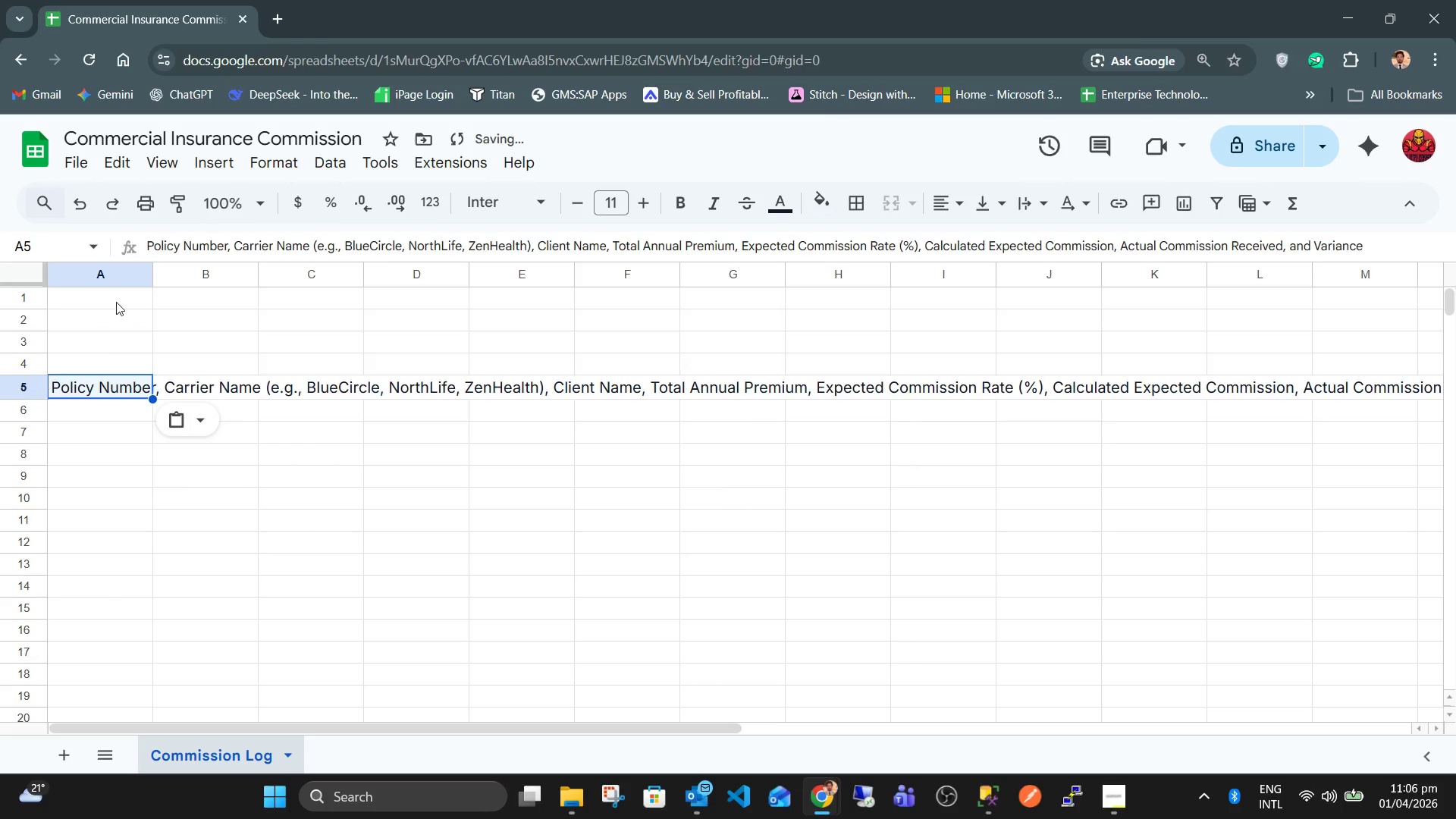 
left_click([118, 297])
 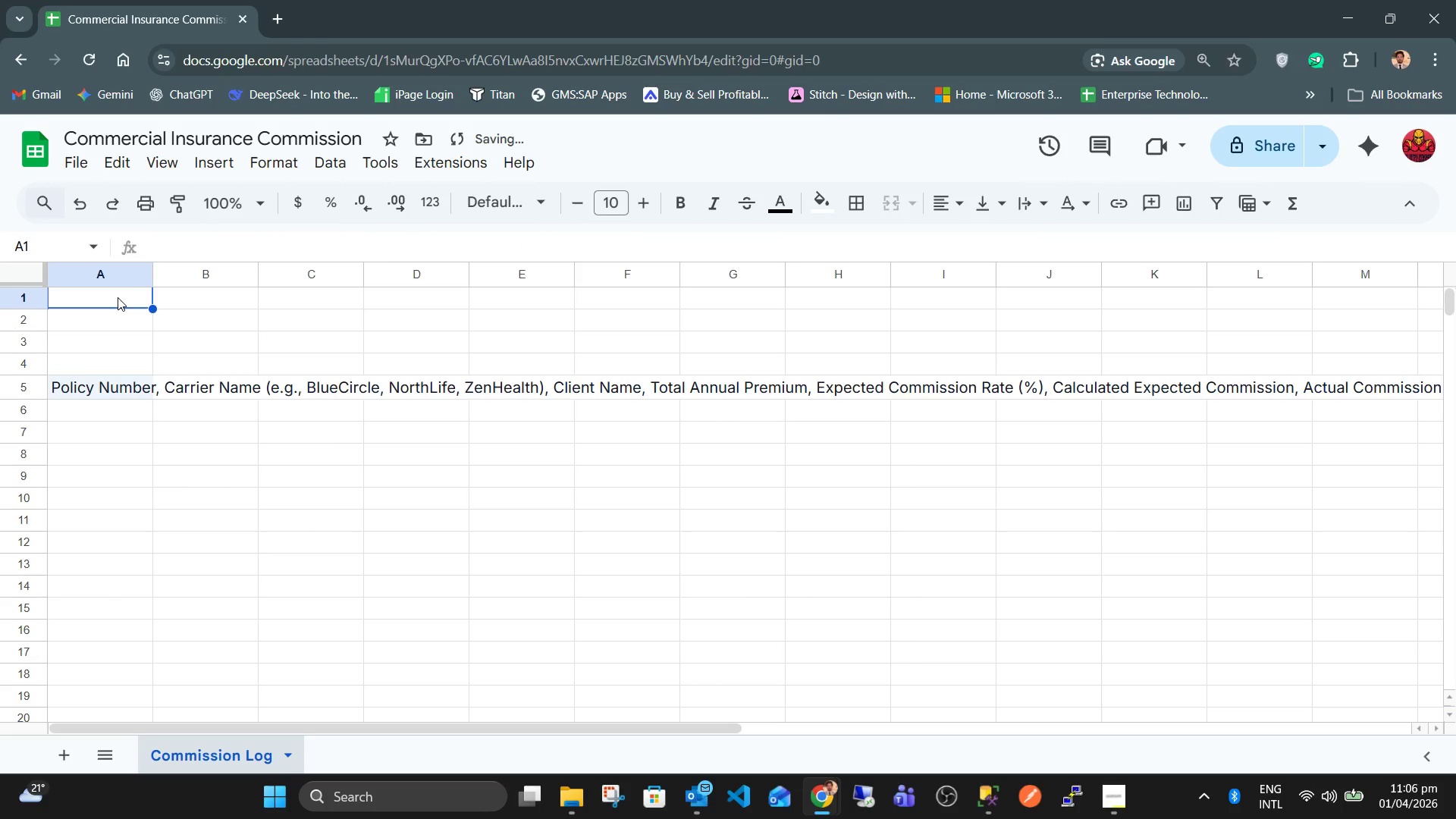 
type(Policy Number)
key(Tab)
type(Carrier Name)
key(Tab)
 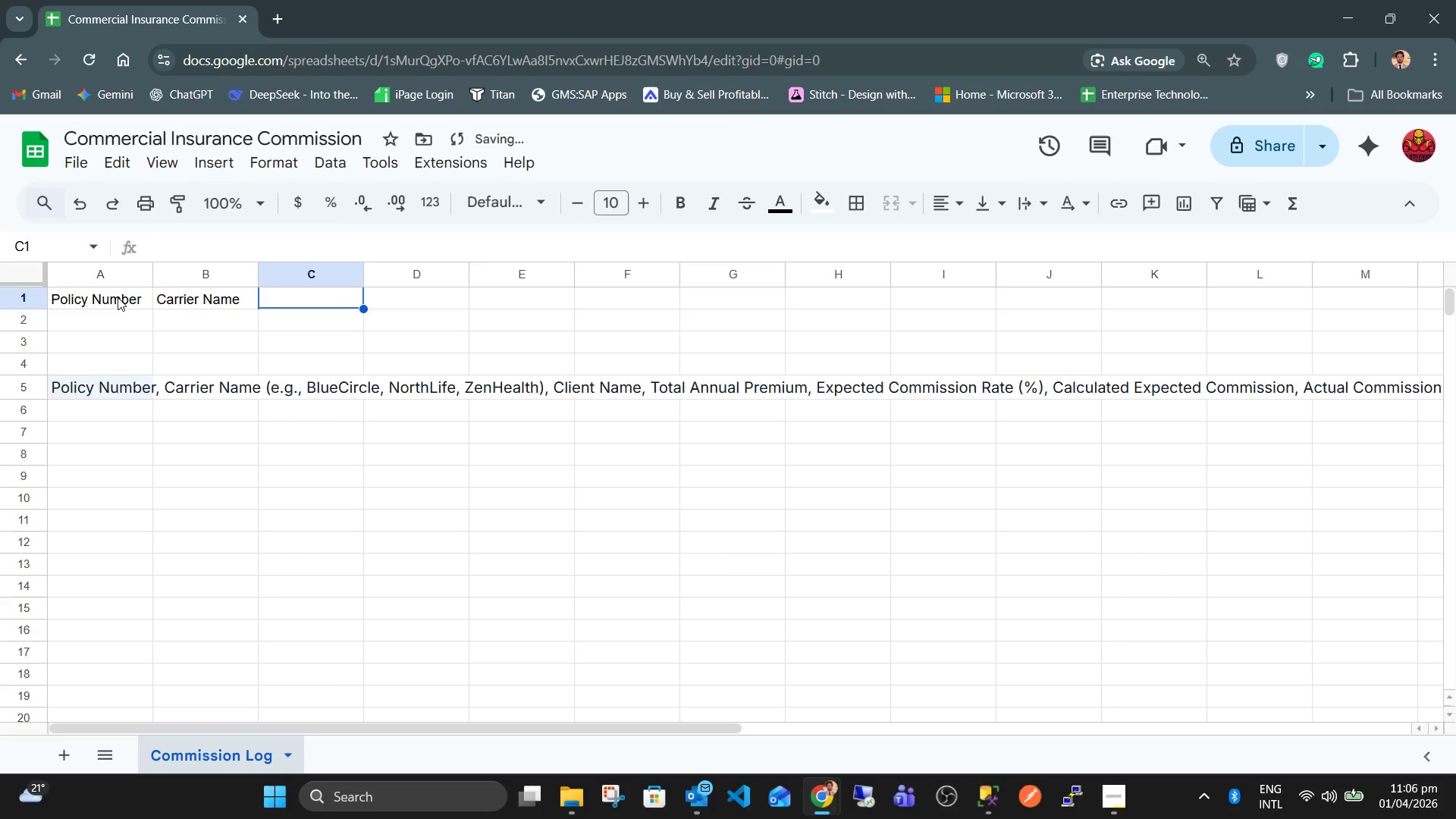 
hold_key(key=ShiftLeft, duration=0.42)
 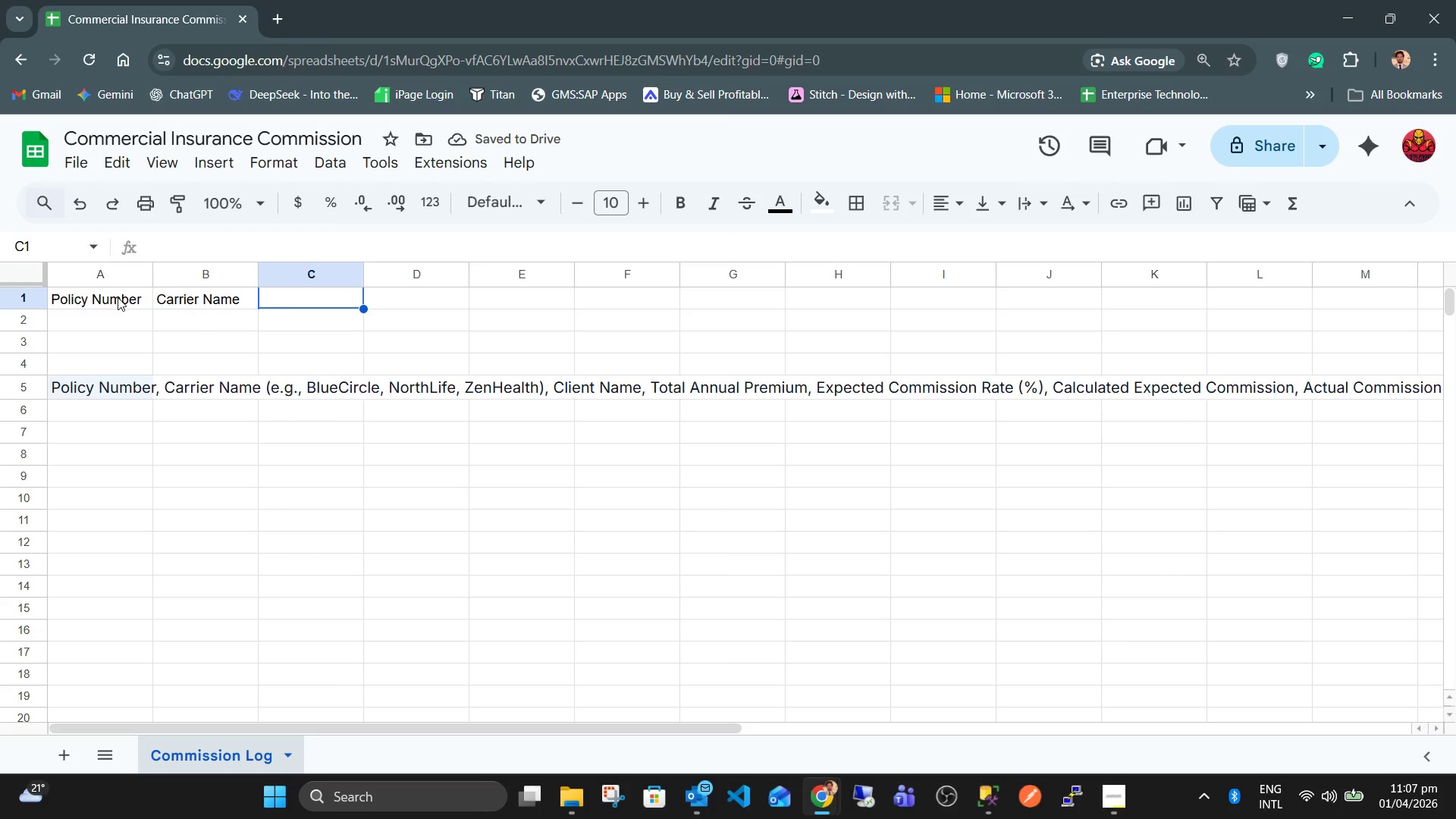 
type(Policy Type)
key(Tab)
 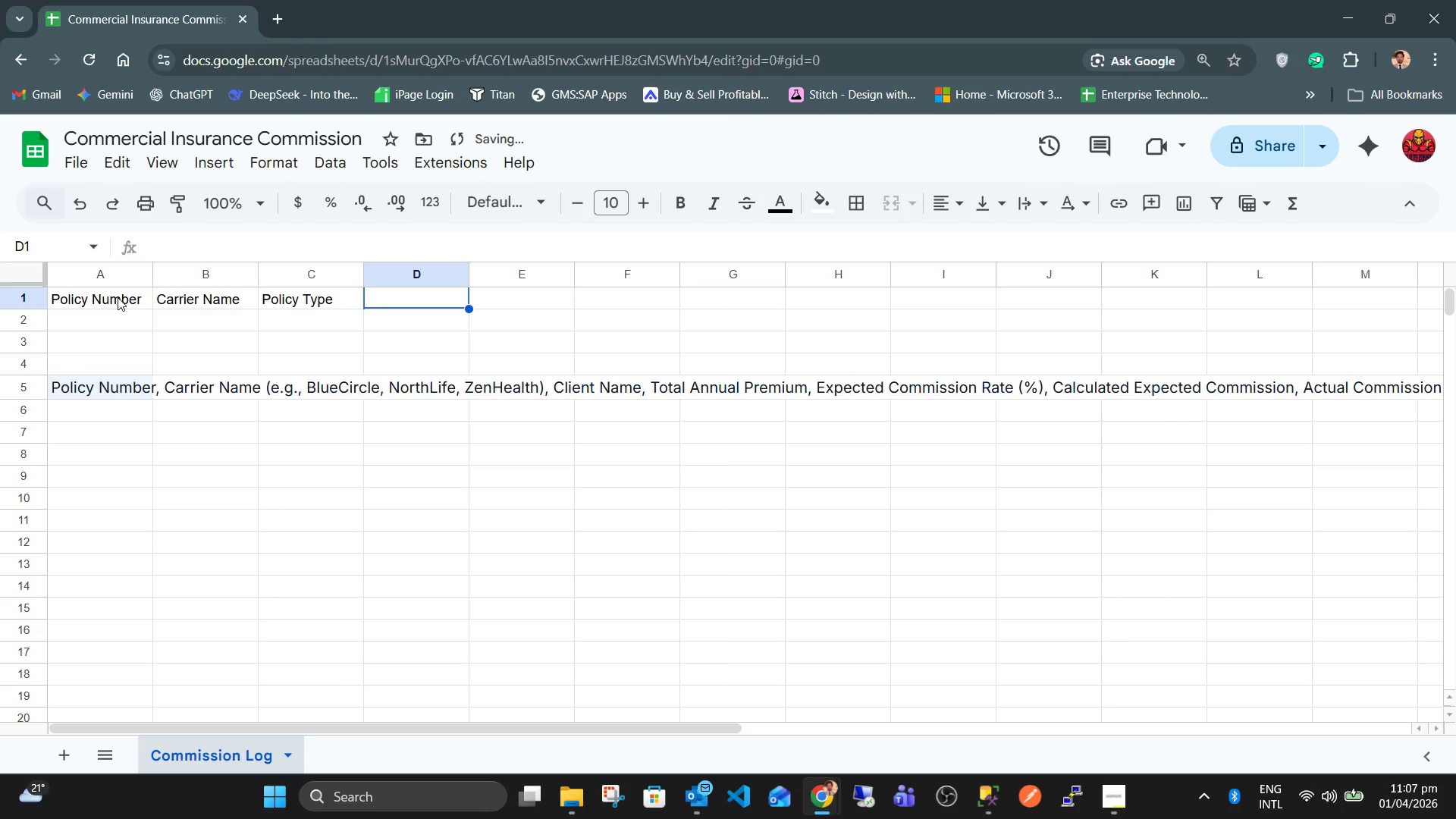 
type(Client Name)
key(Tab)
 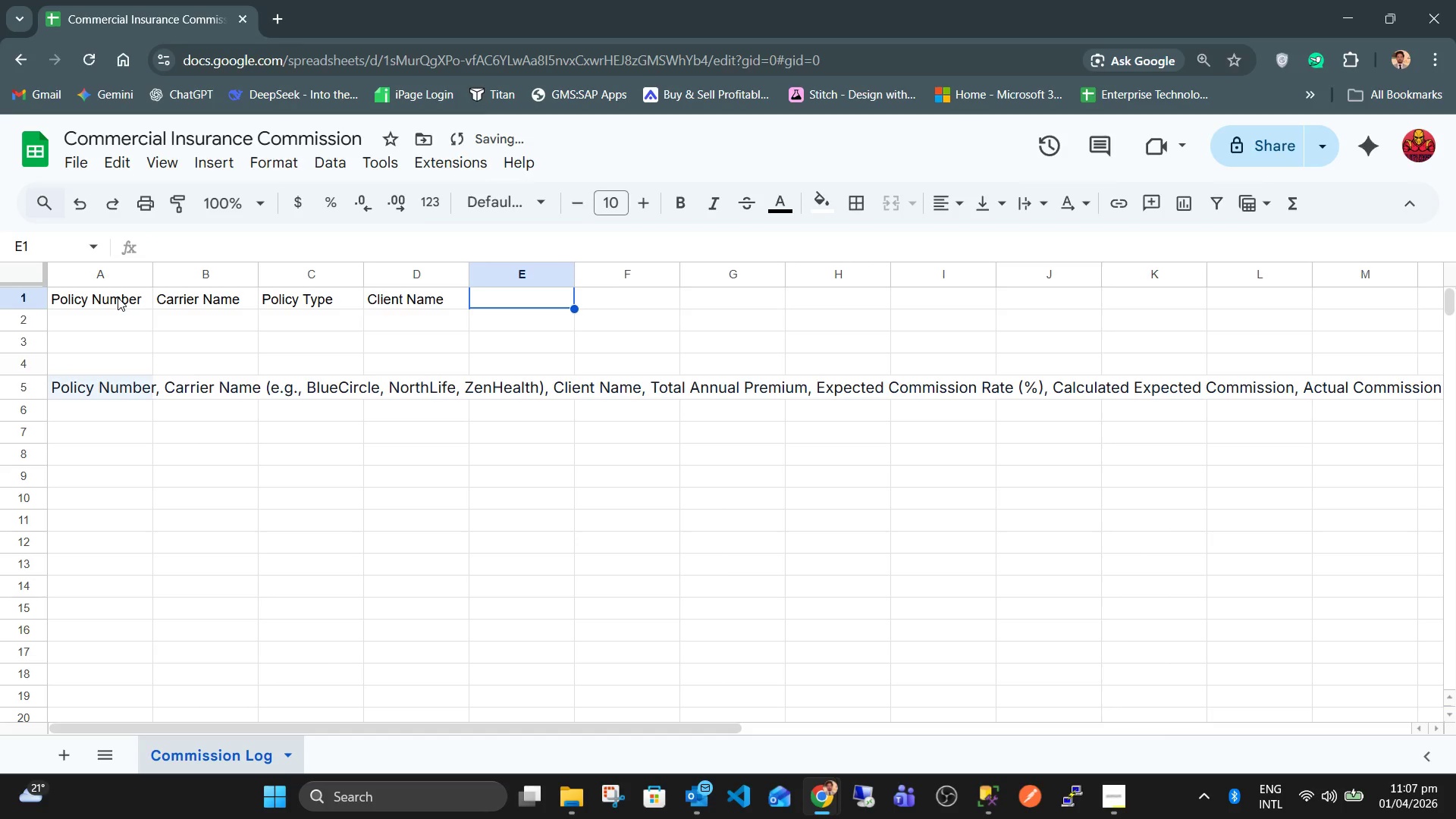 
key(Alt+AltLeft)
 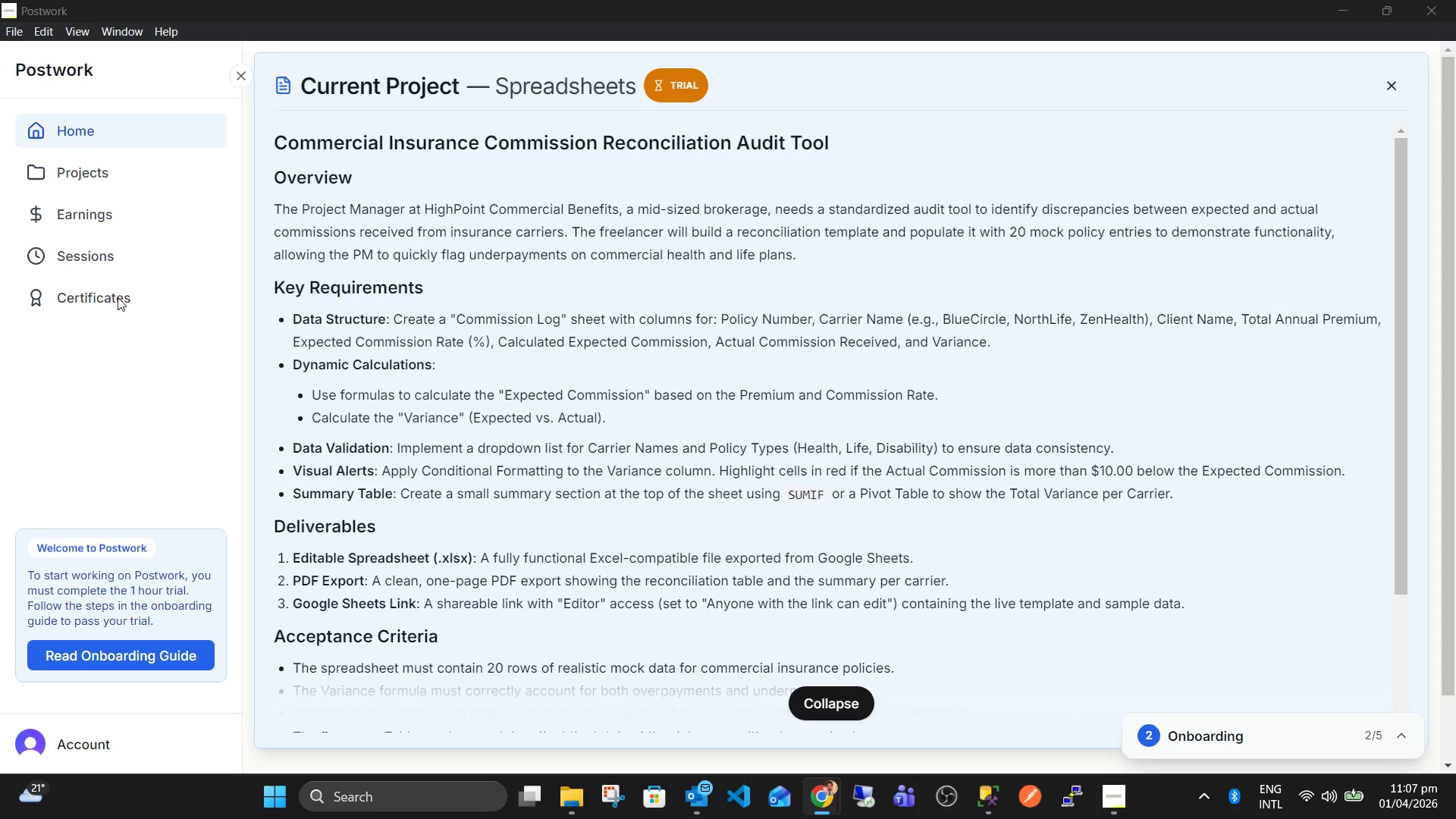 
key(Alt+Tab)